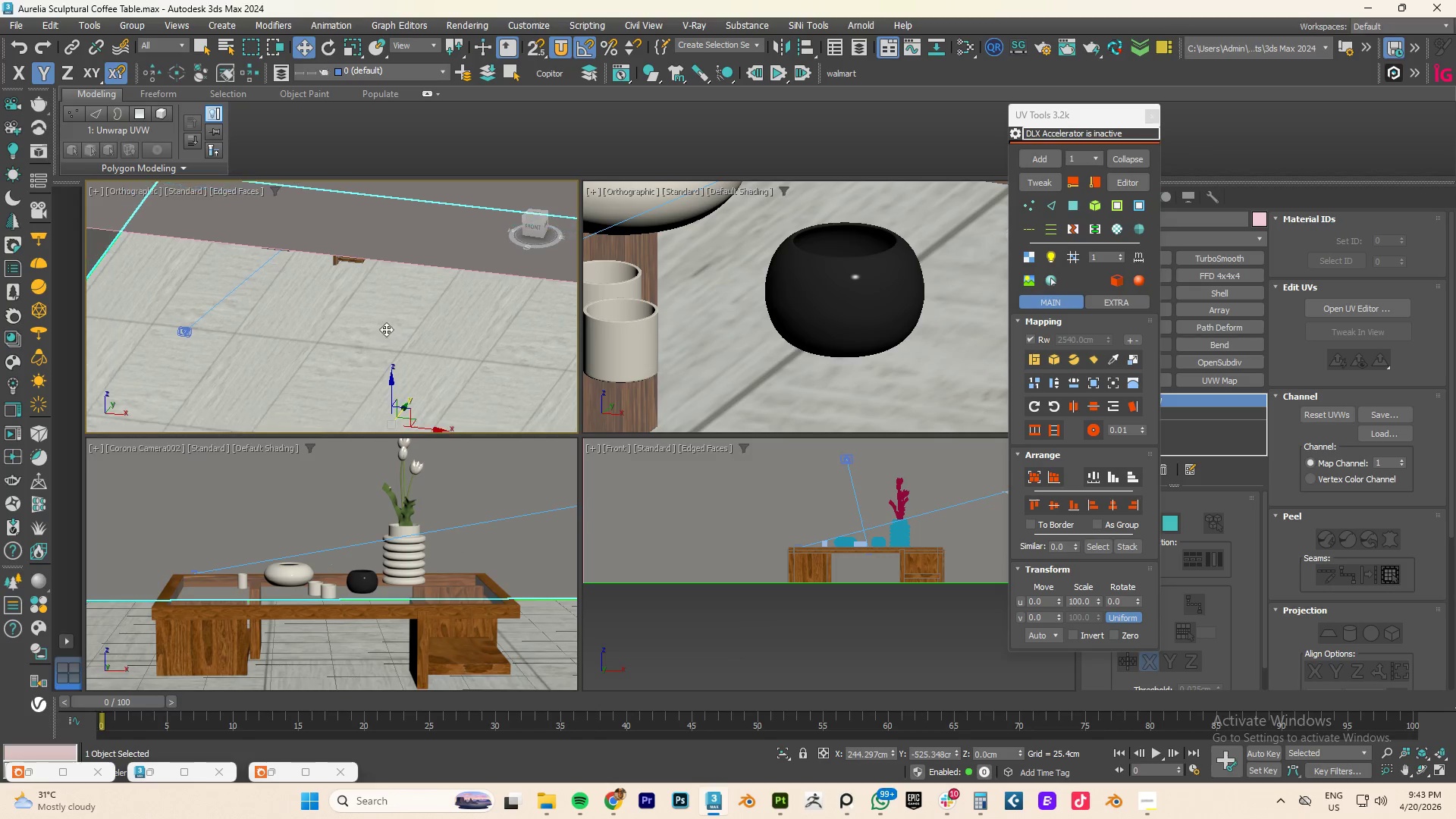 
hold_key(key=AltLeft, duration=0.91)
 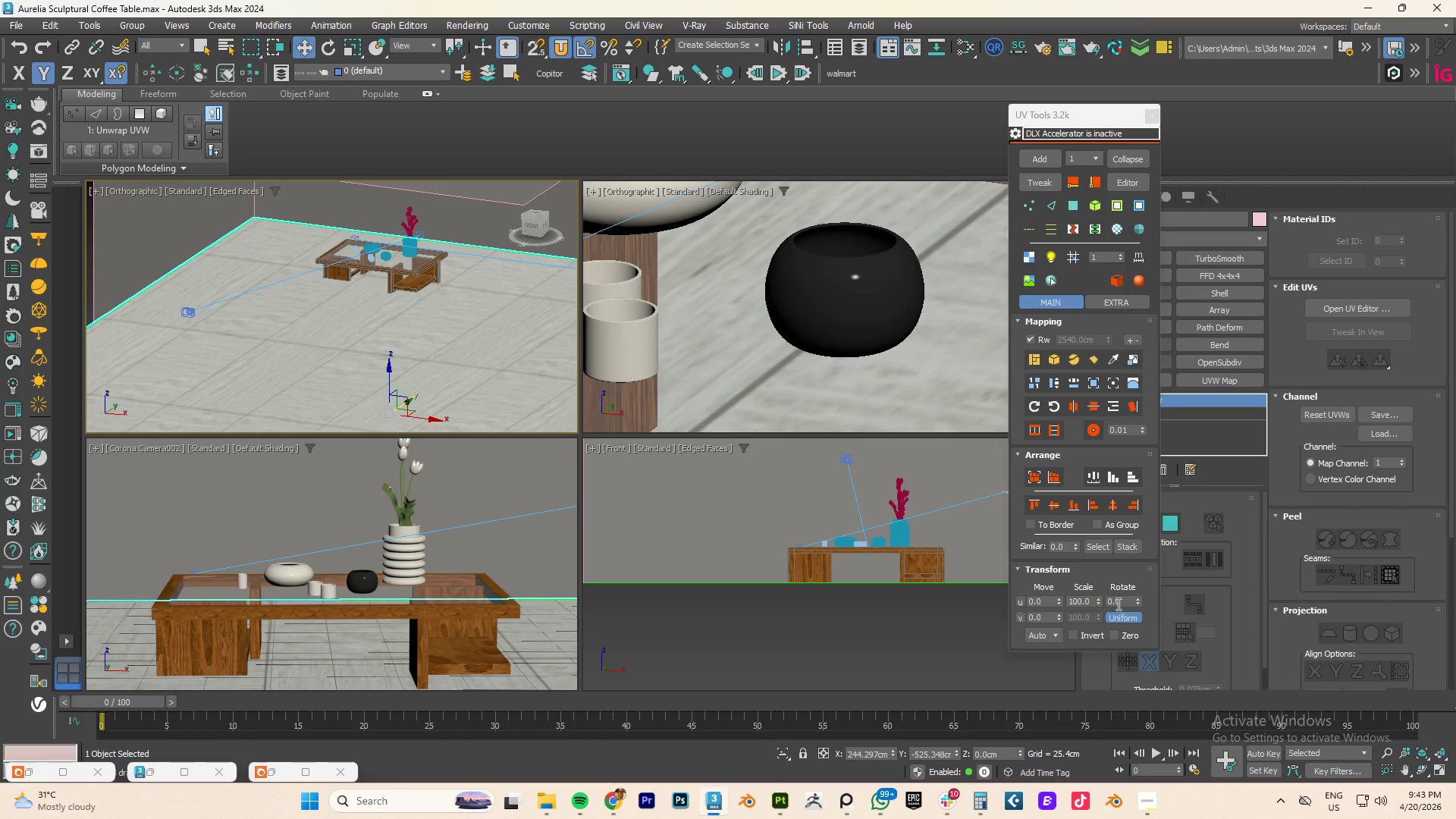 
scroll: coordinate [377, 295], scroll_direction: none, amount: 0.0
 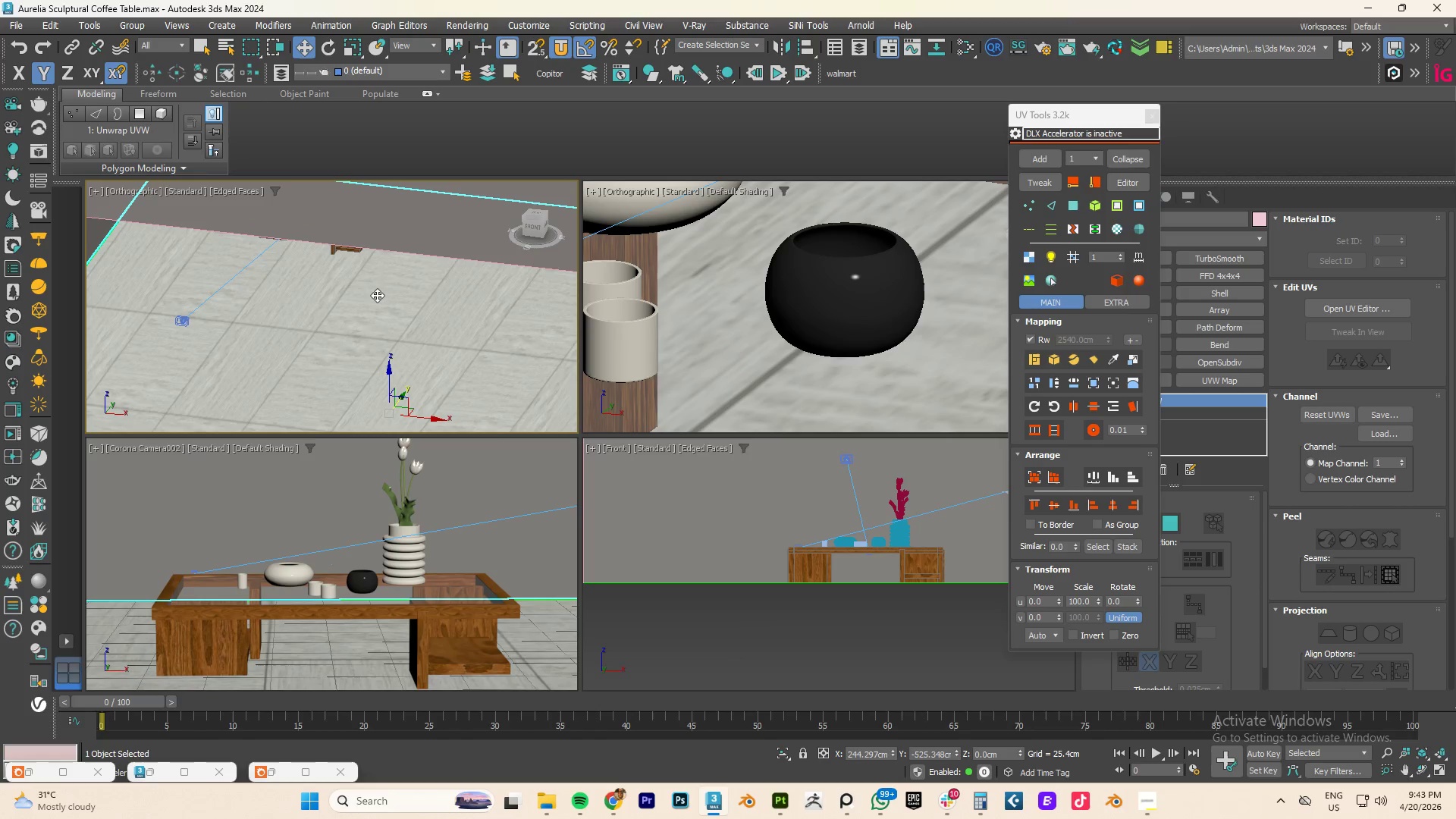 
double_click([1120, 604])
 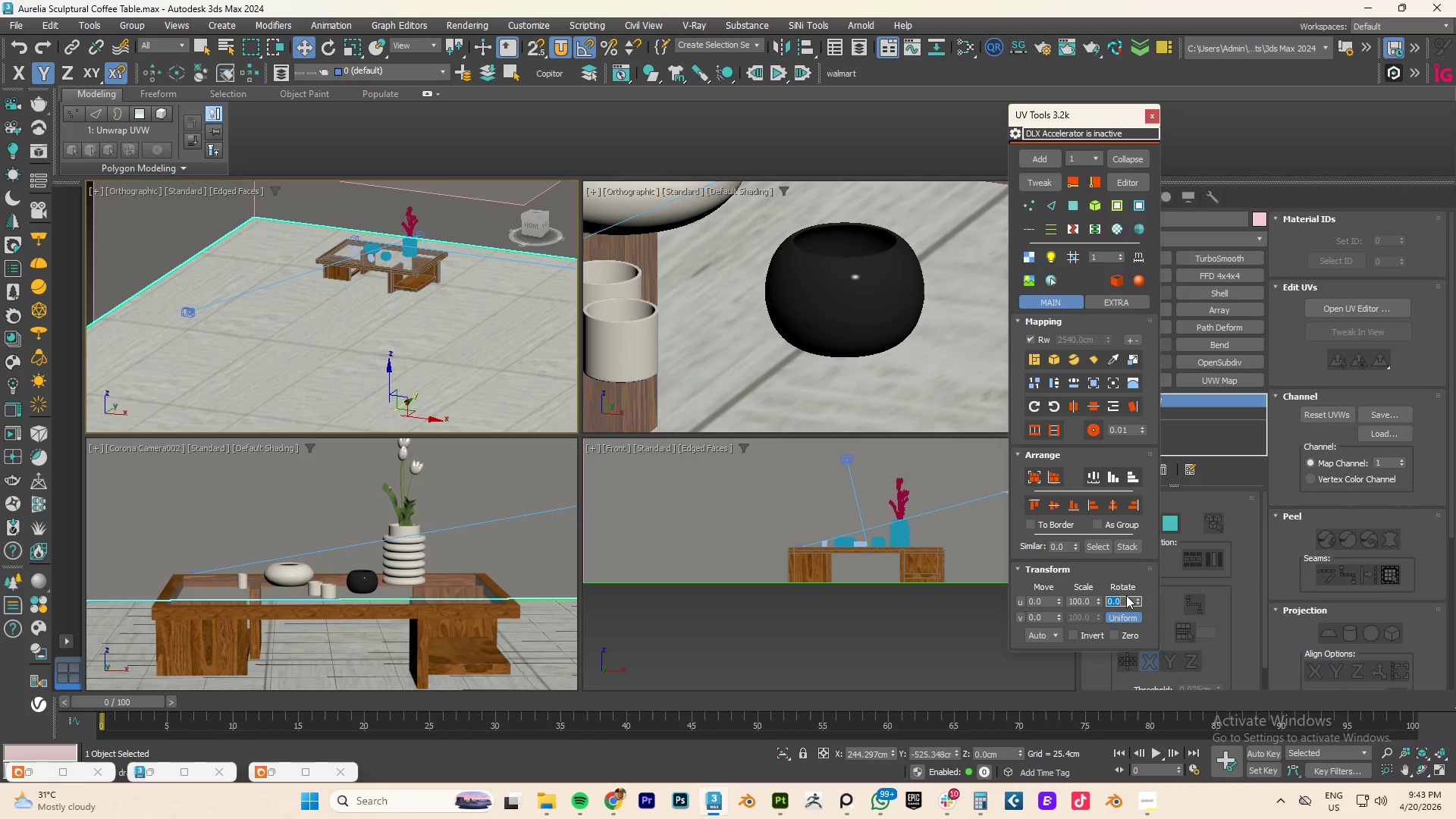 
key(Numpad9)
 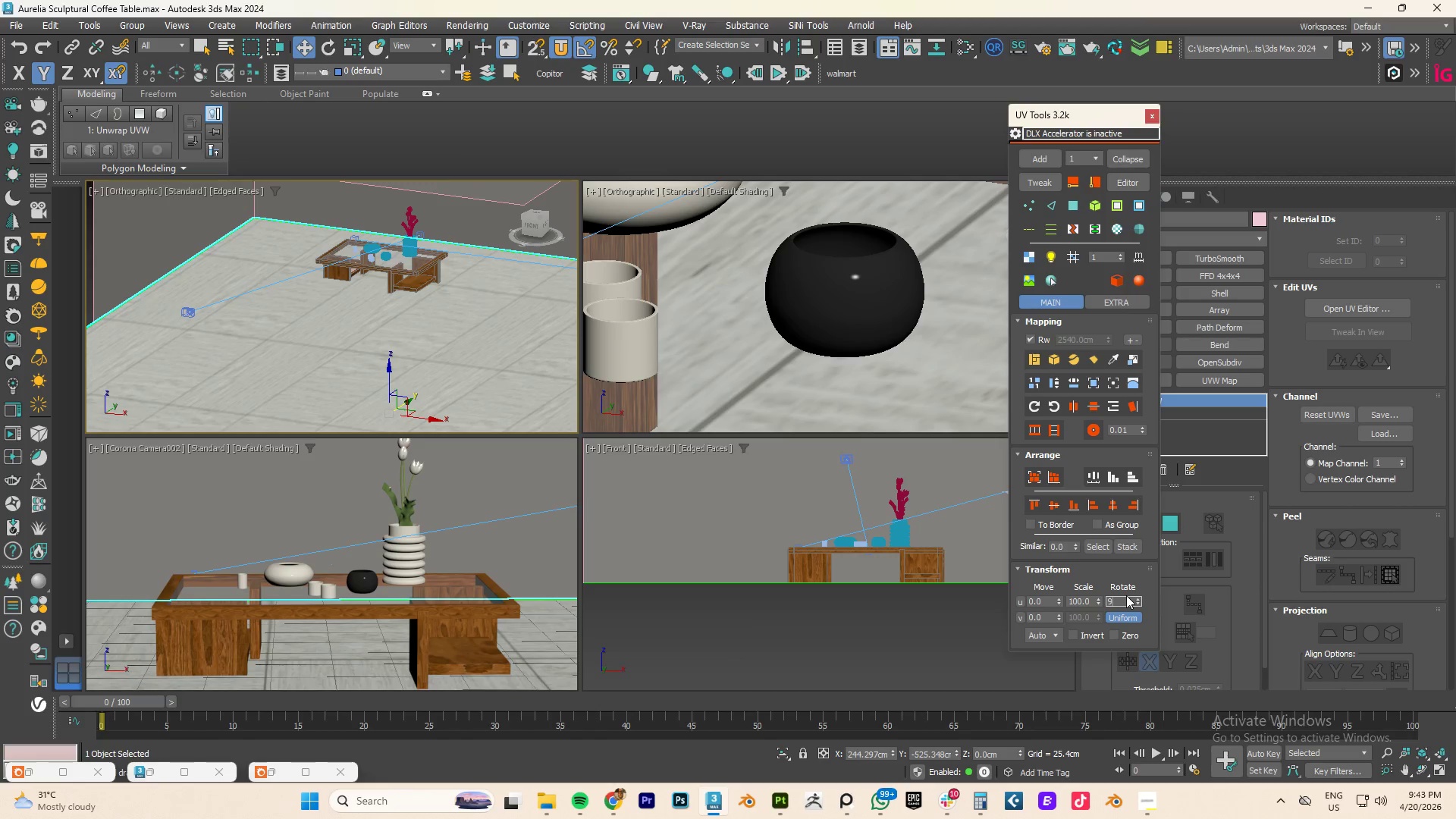 
key(Numpad0)
 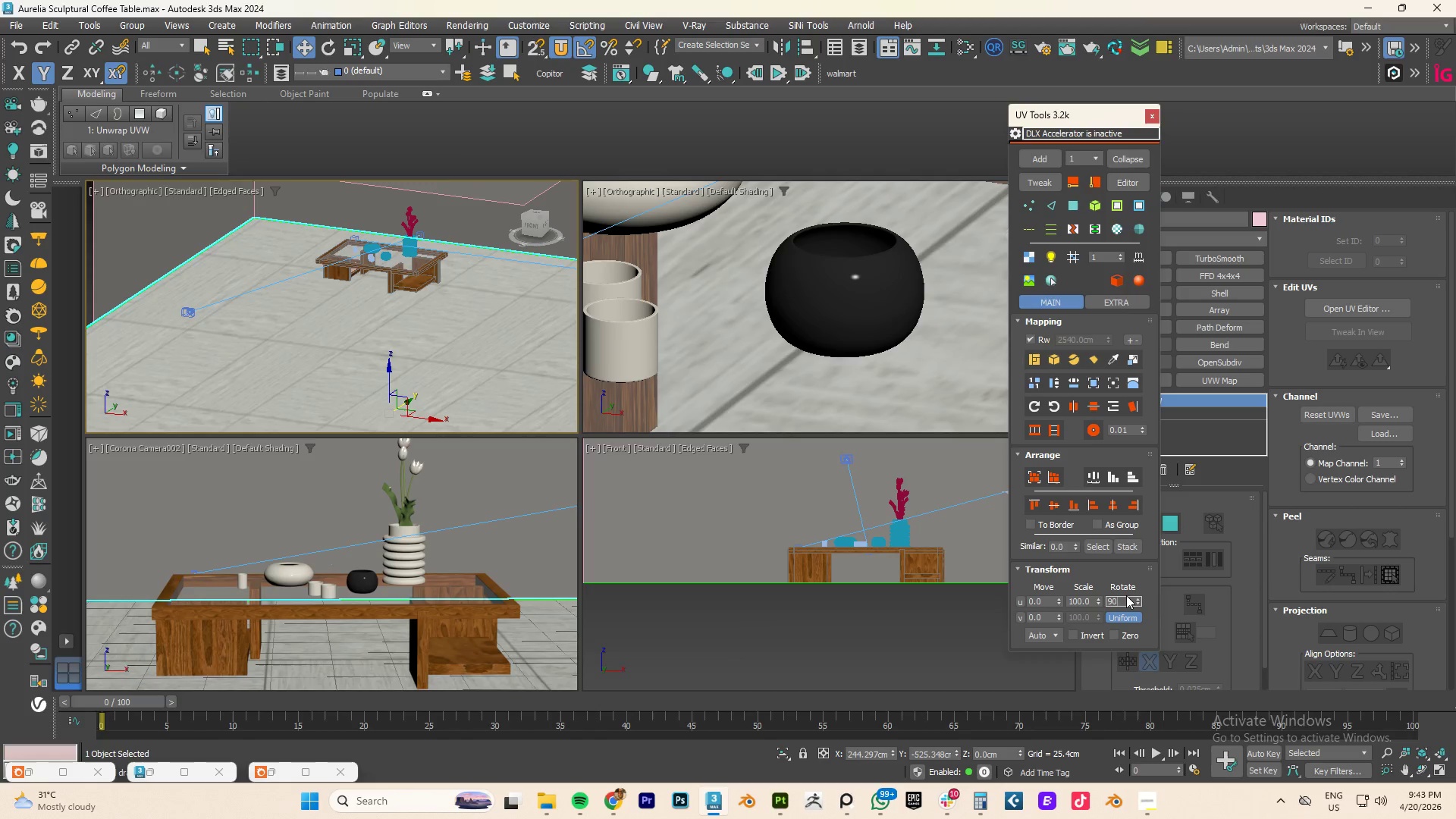 
key(NumpadEnter)
 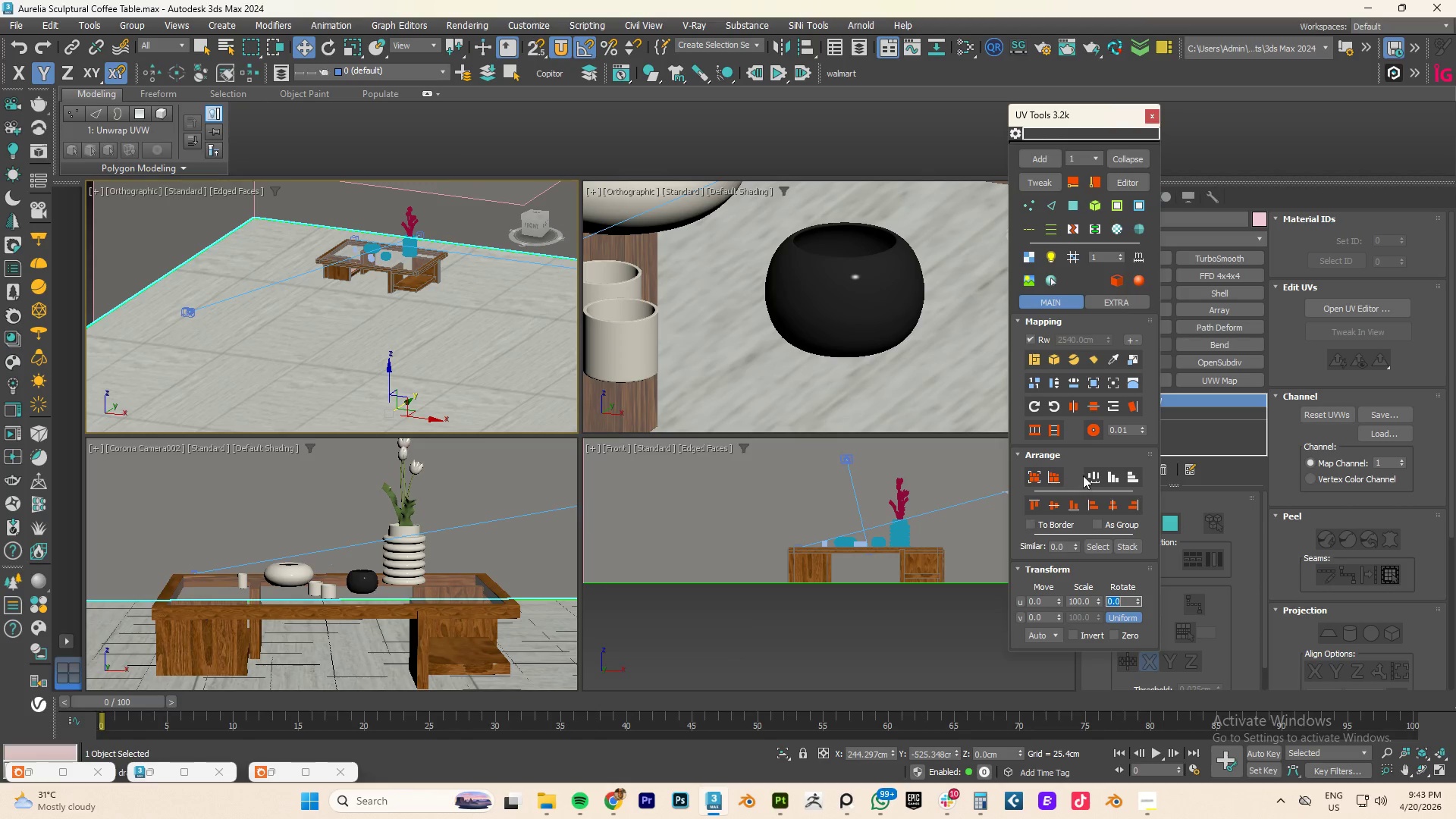 
scroll: coordinate [872, 353], scroll_direction: down, amount: 5.0
 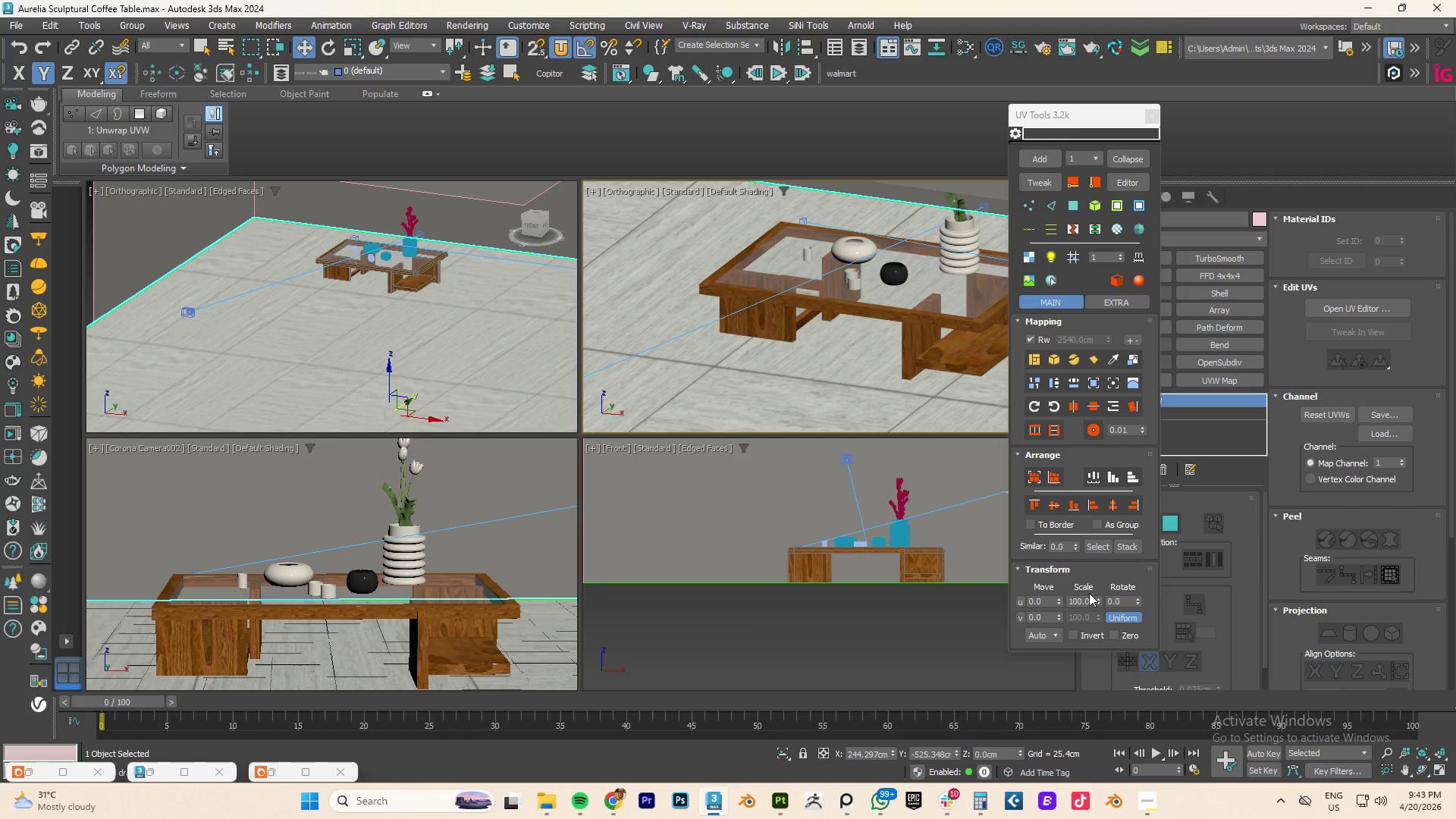 
left_click_drag(start_coordinate=[1097, 601], to_coordinate=[1112, 554])
 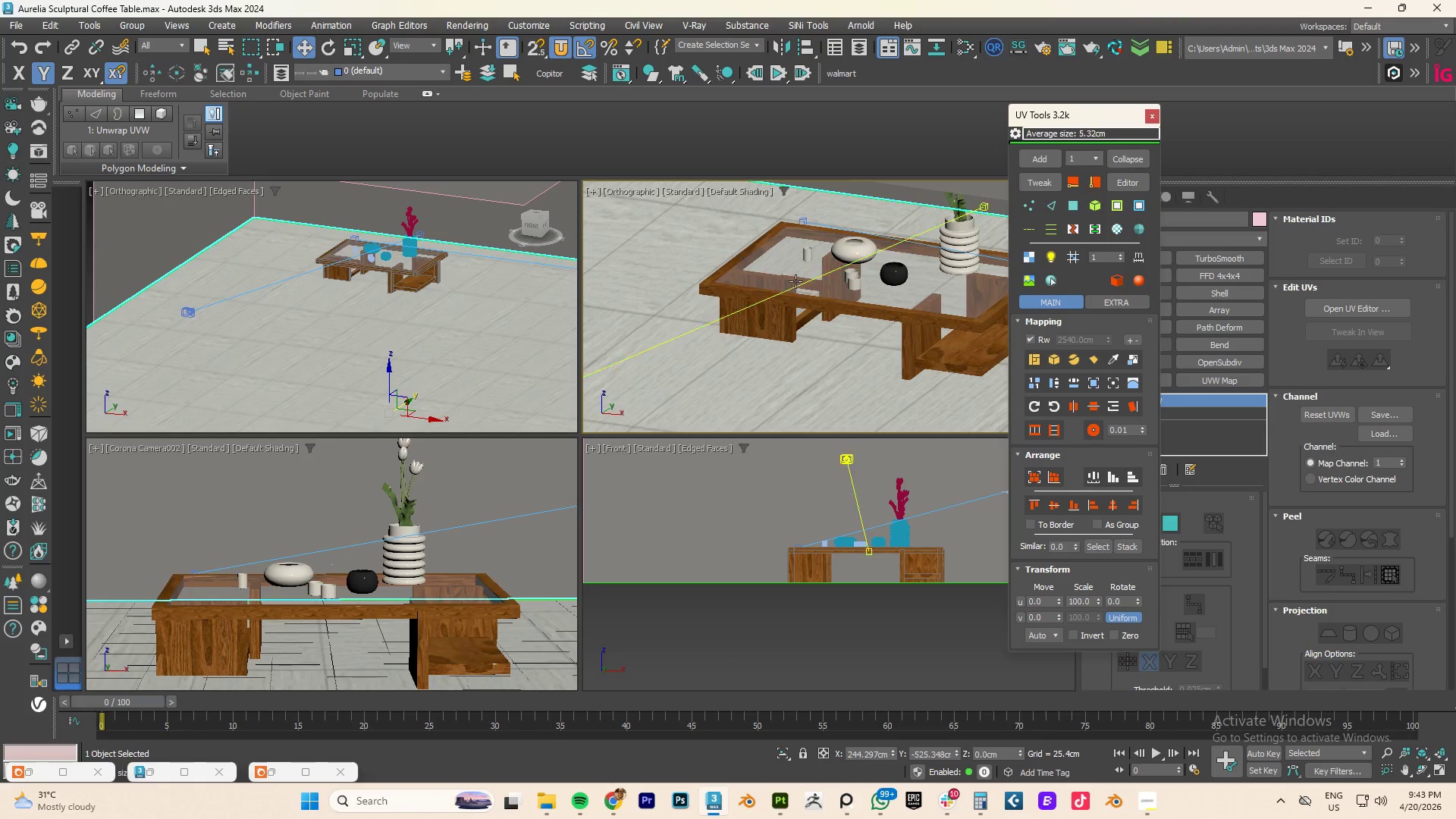 
scroll: coordinate [795, 281], scroll_direction: down, amount: 2.0
 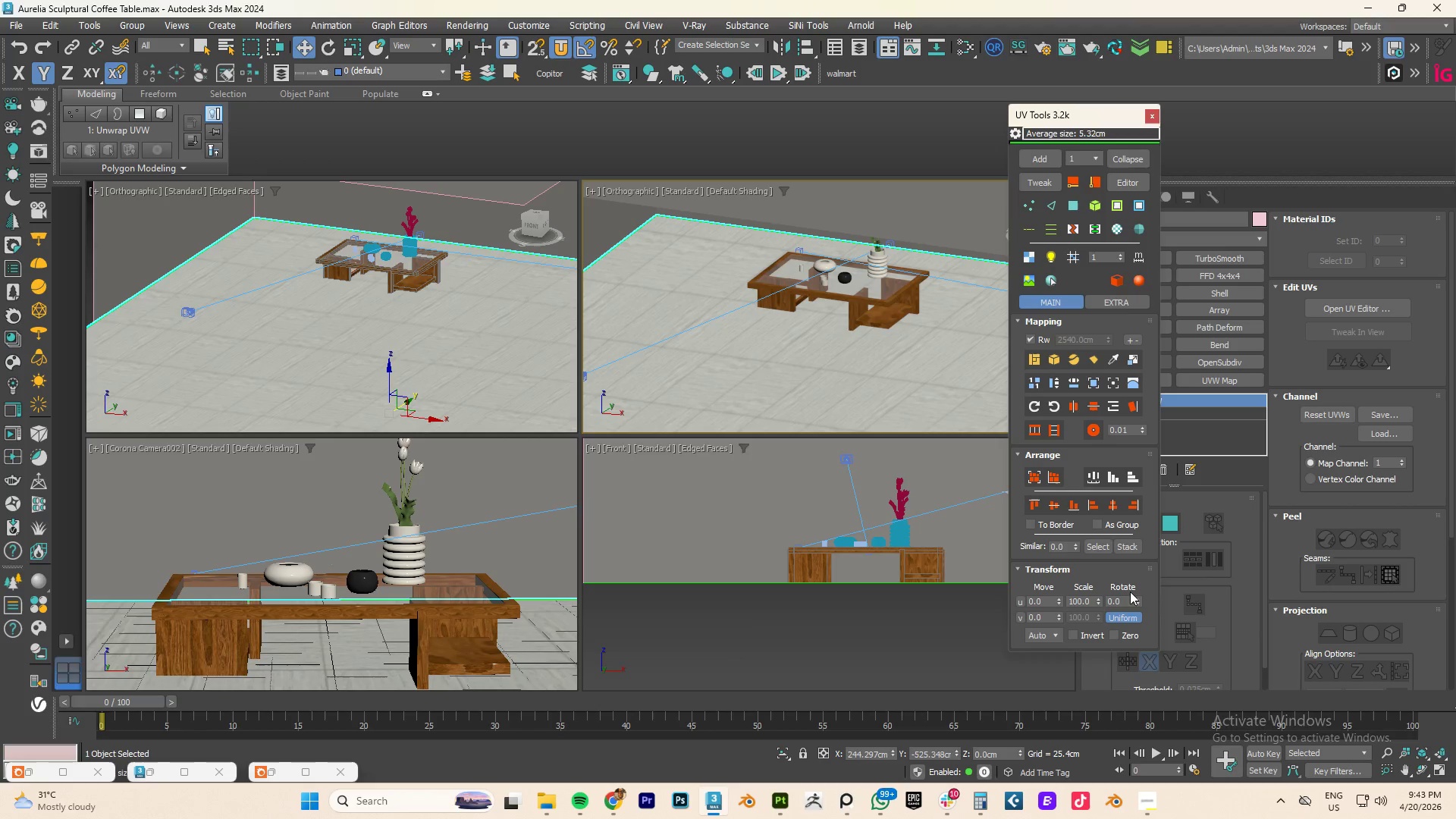 
double_click([1127, 599])
 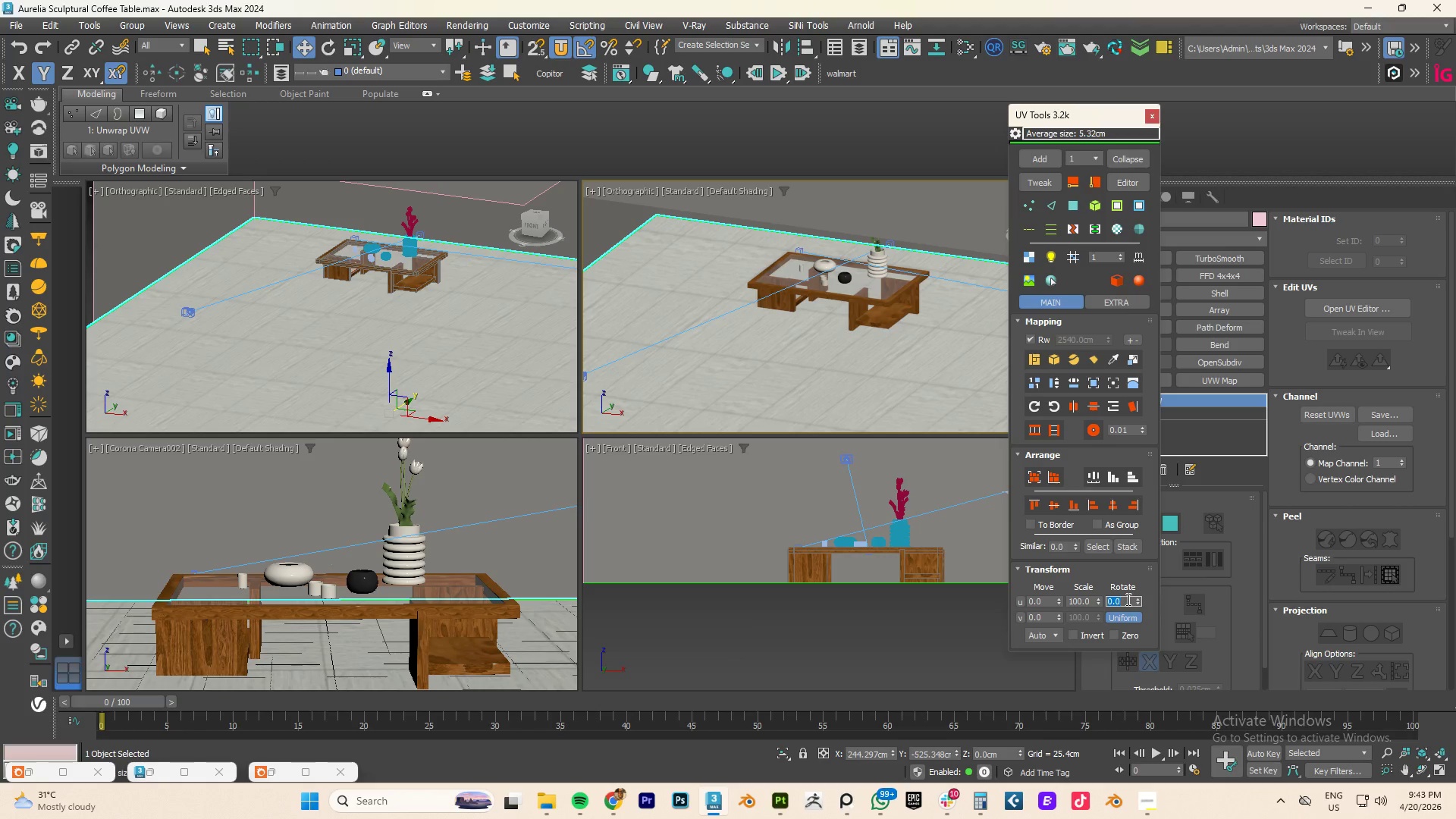 
key(Numpad9)
 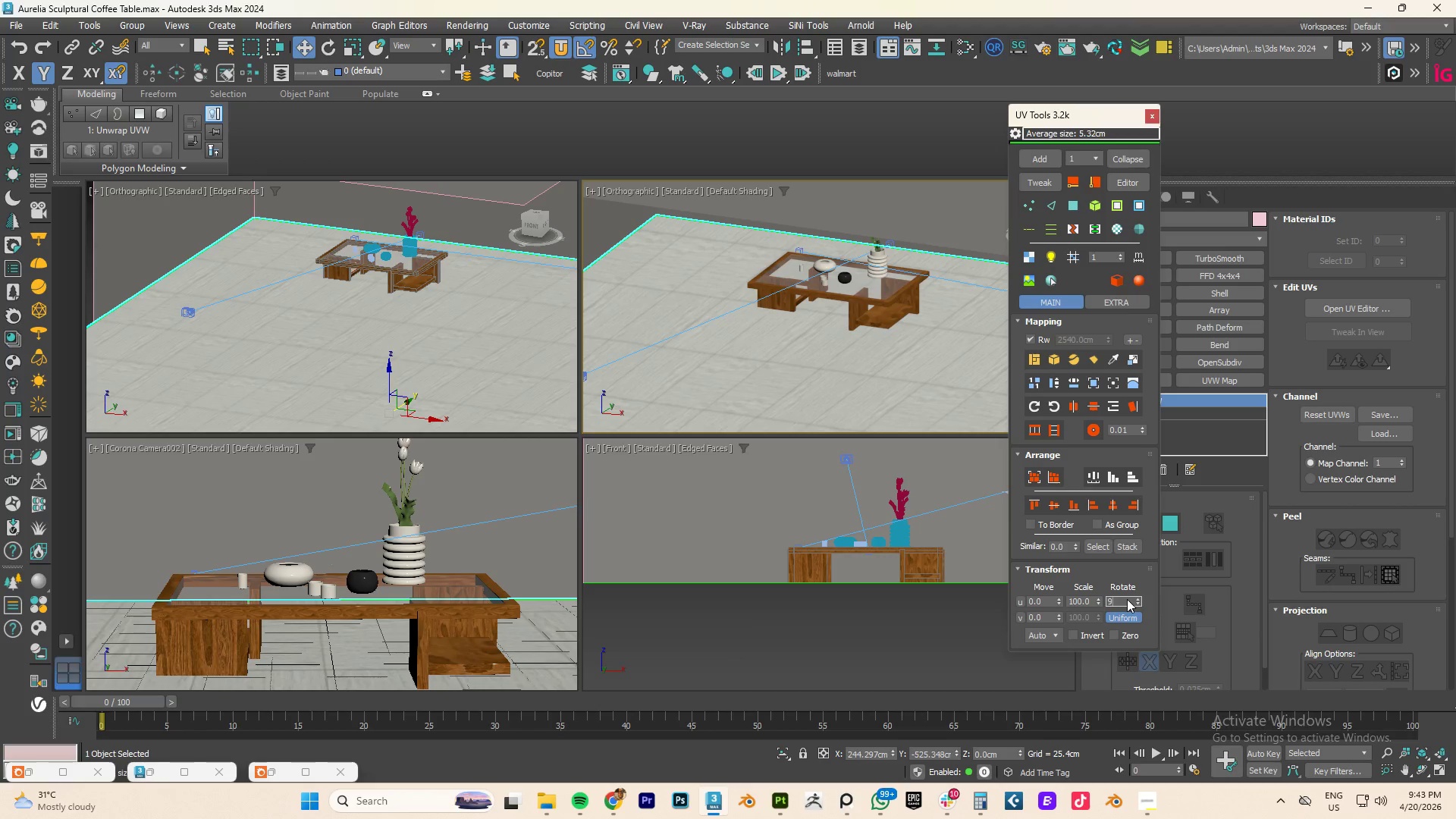 
key(Numpad0)
 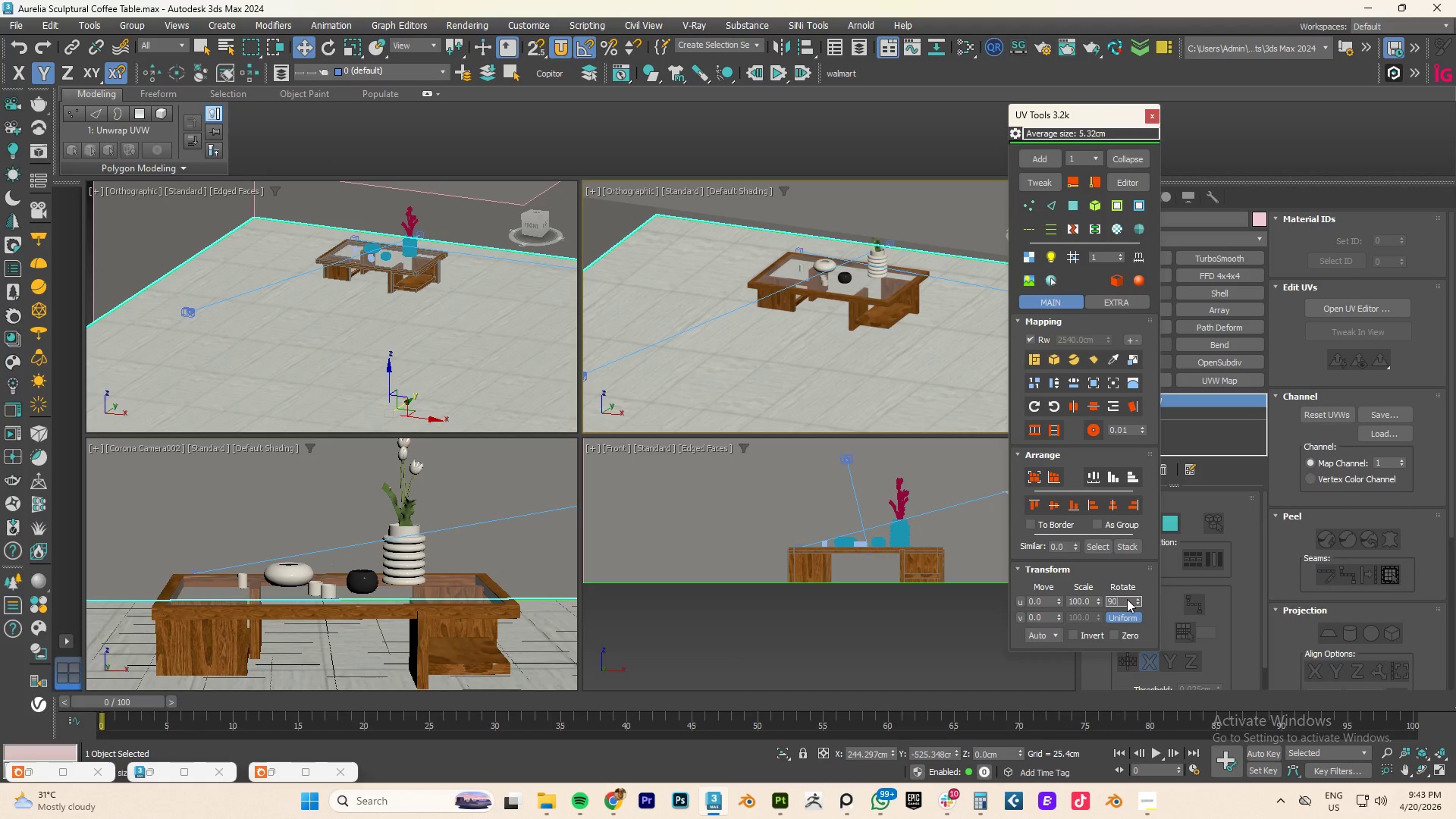 
key(NumpadEnter)
 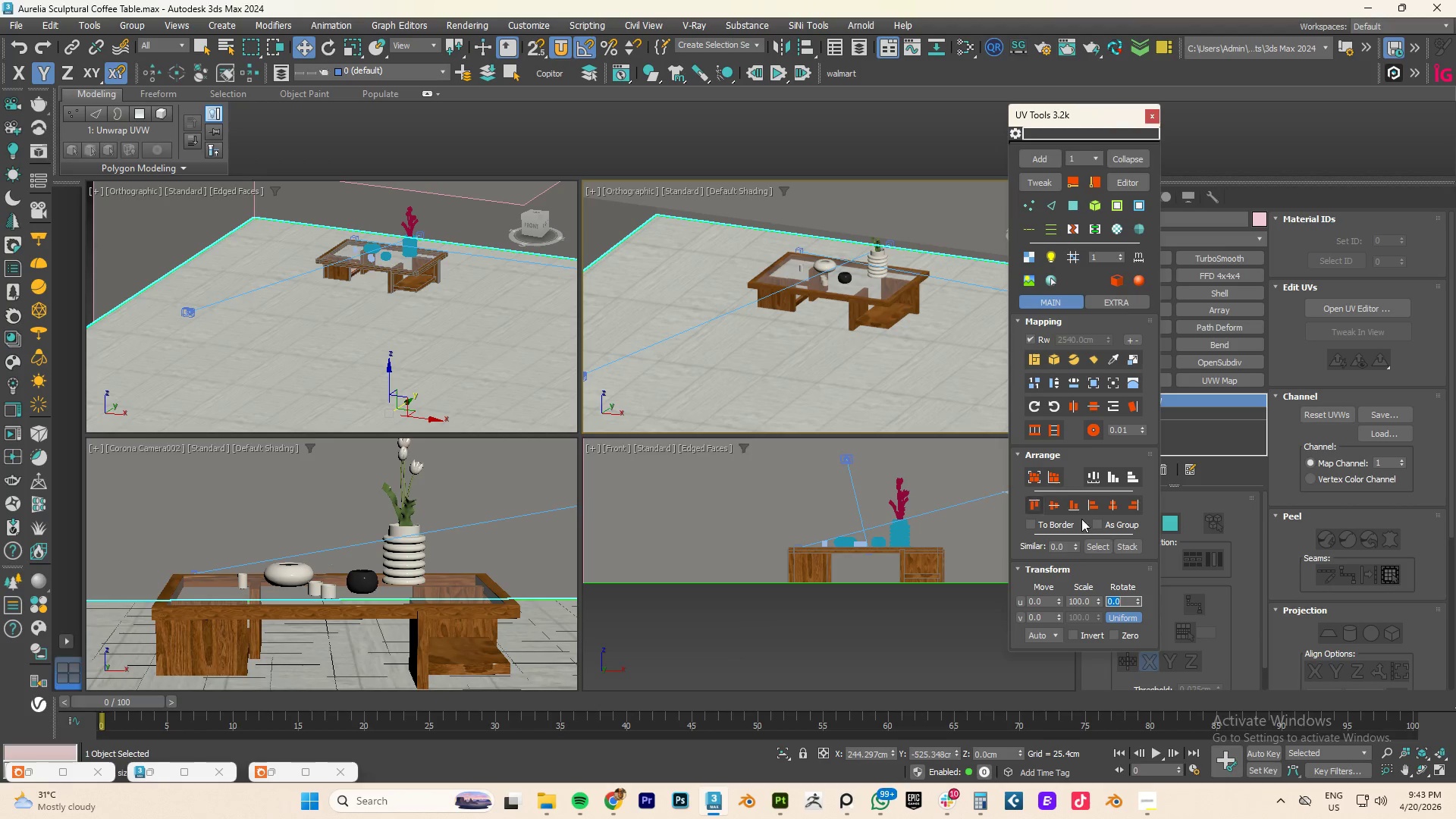 
mouse_move([1078, 605])
 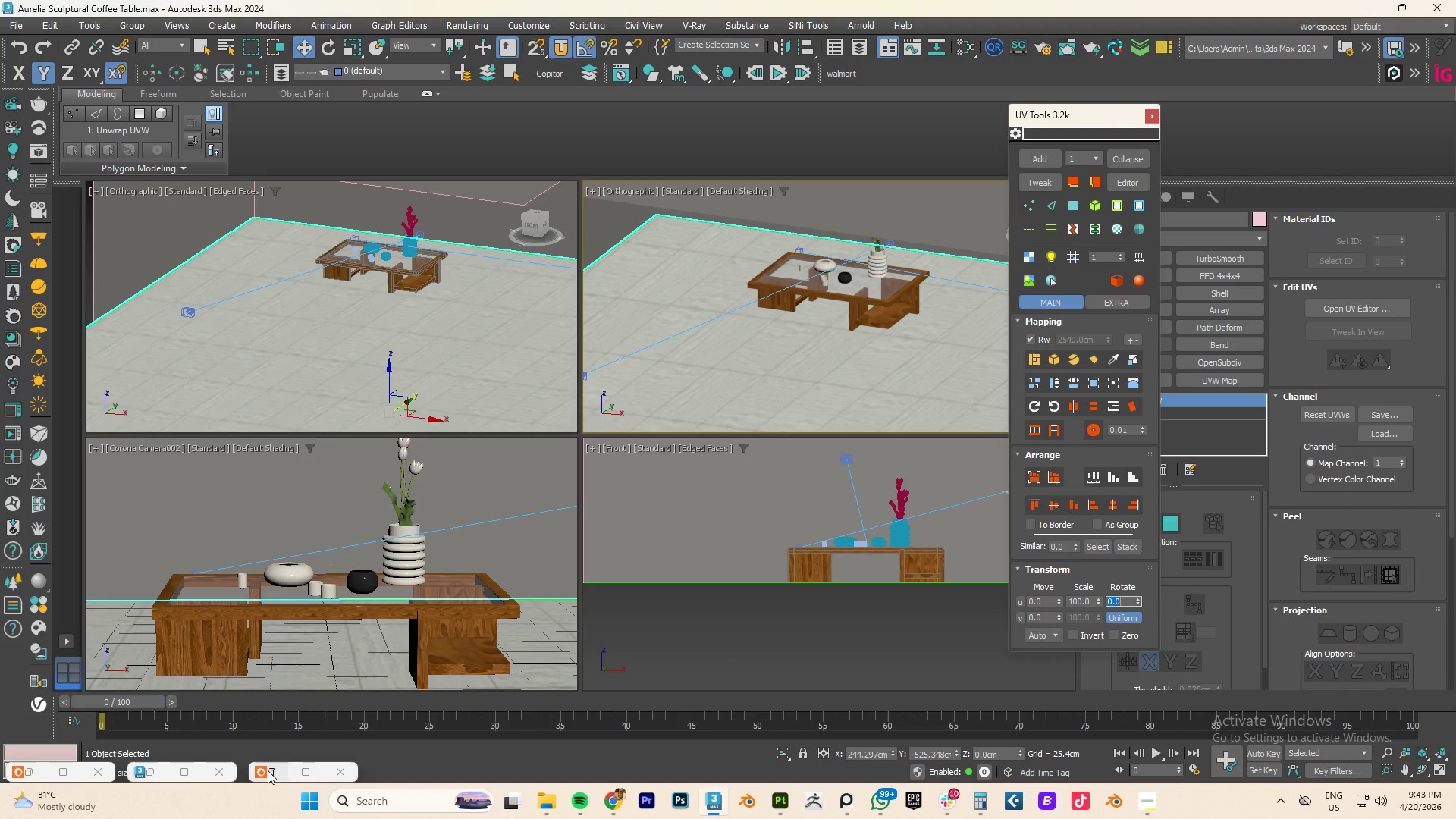 
left_click([268, 770])
 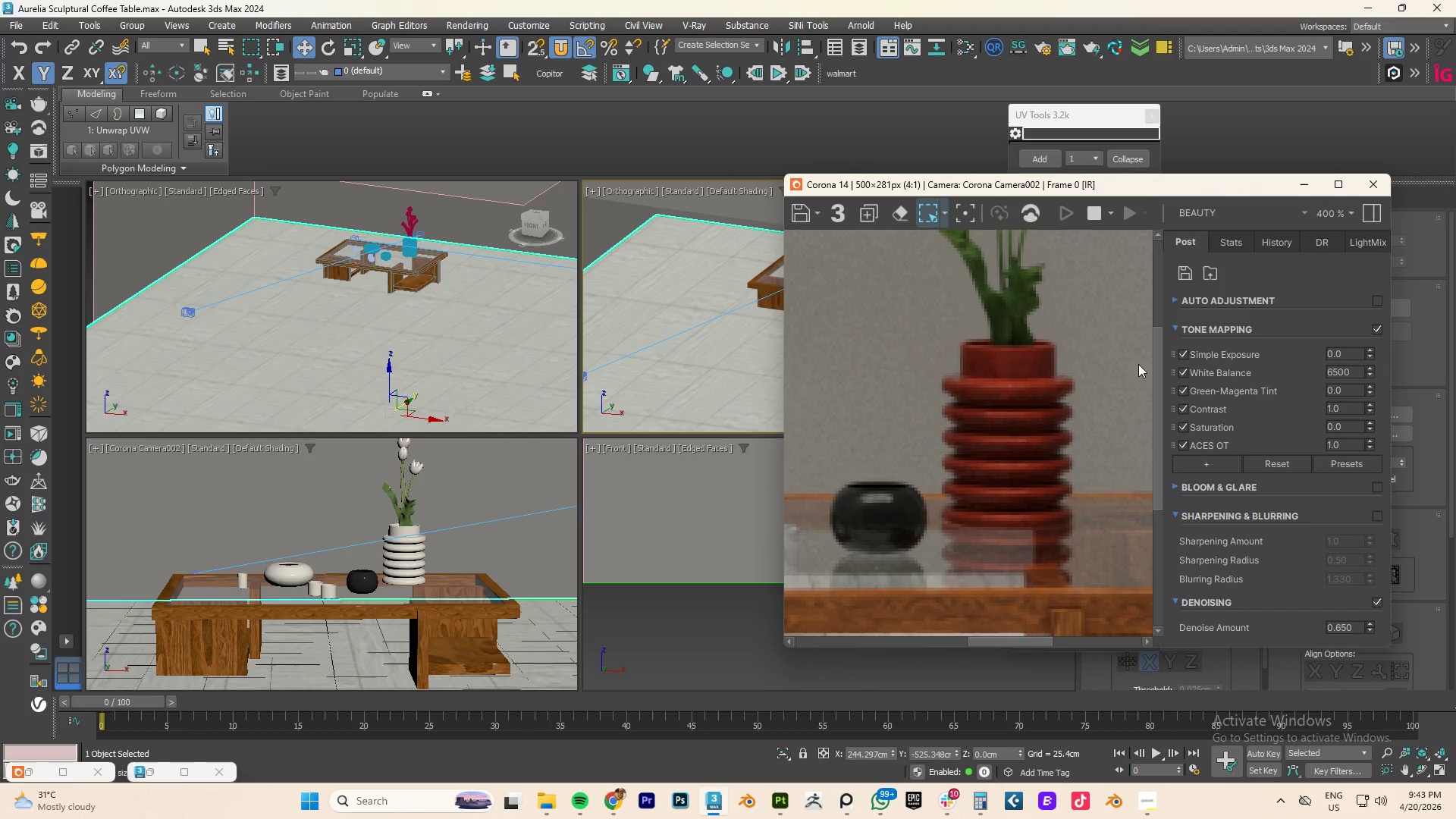 
scroll: coordinate [995, 413], scroll_direction: down, amount: 2.0
 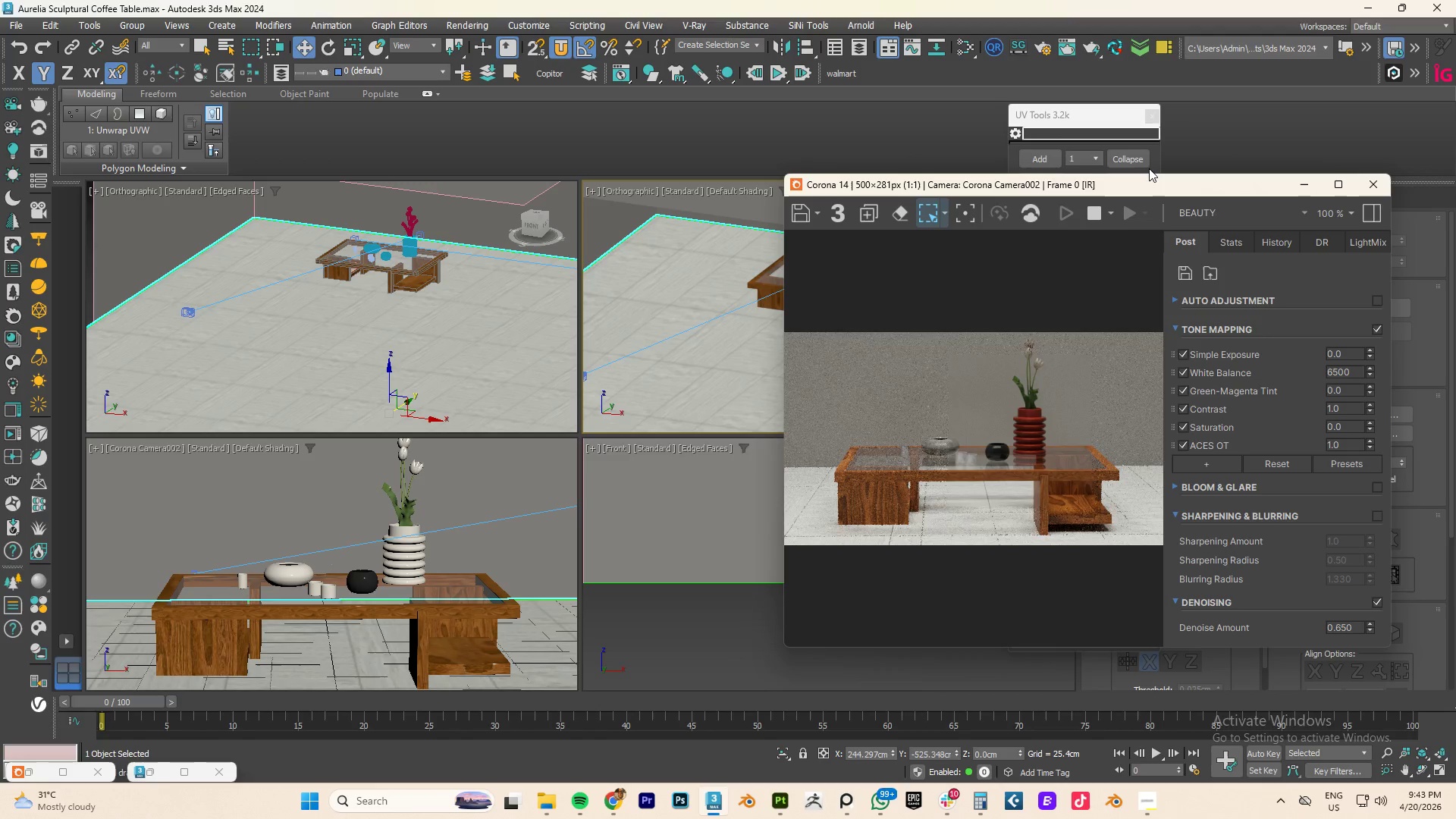 
left_click_drag(start_coordinate=[1138, 190], to_coordinate=[724, 187])
 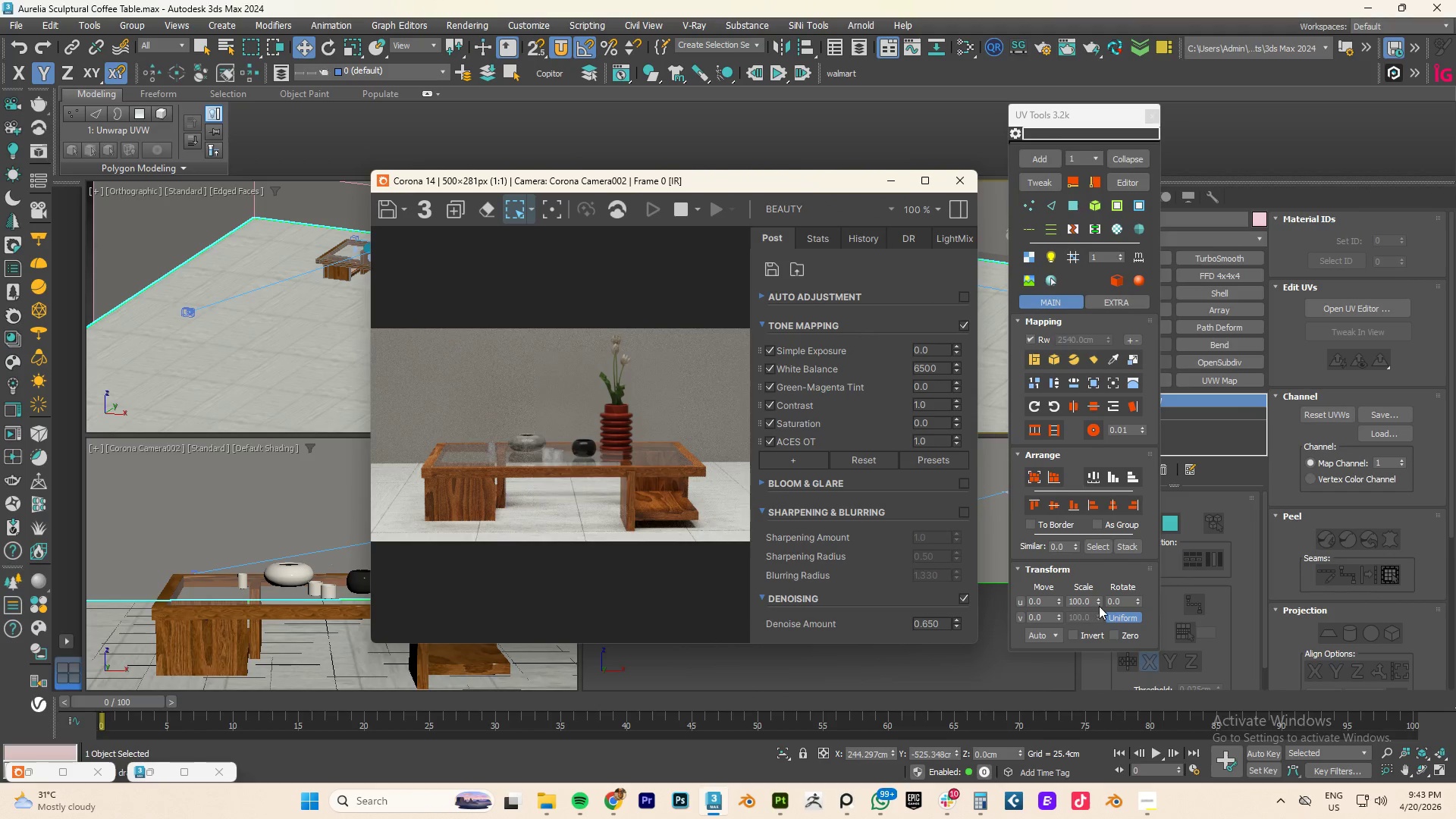 
left_click_drag(start_coordinate=[1100, 604], to_coordinate=[1099, 541])
 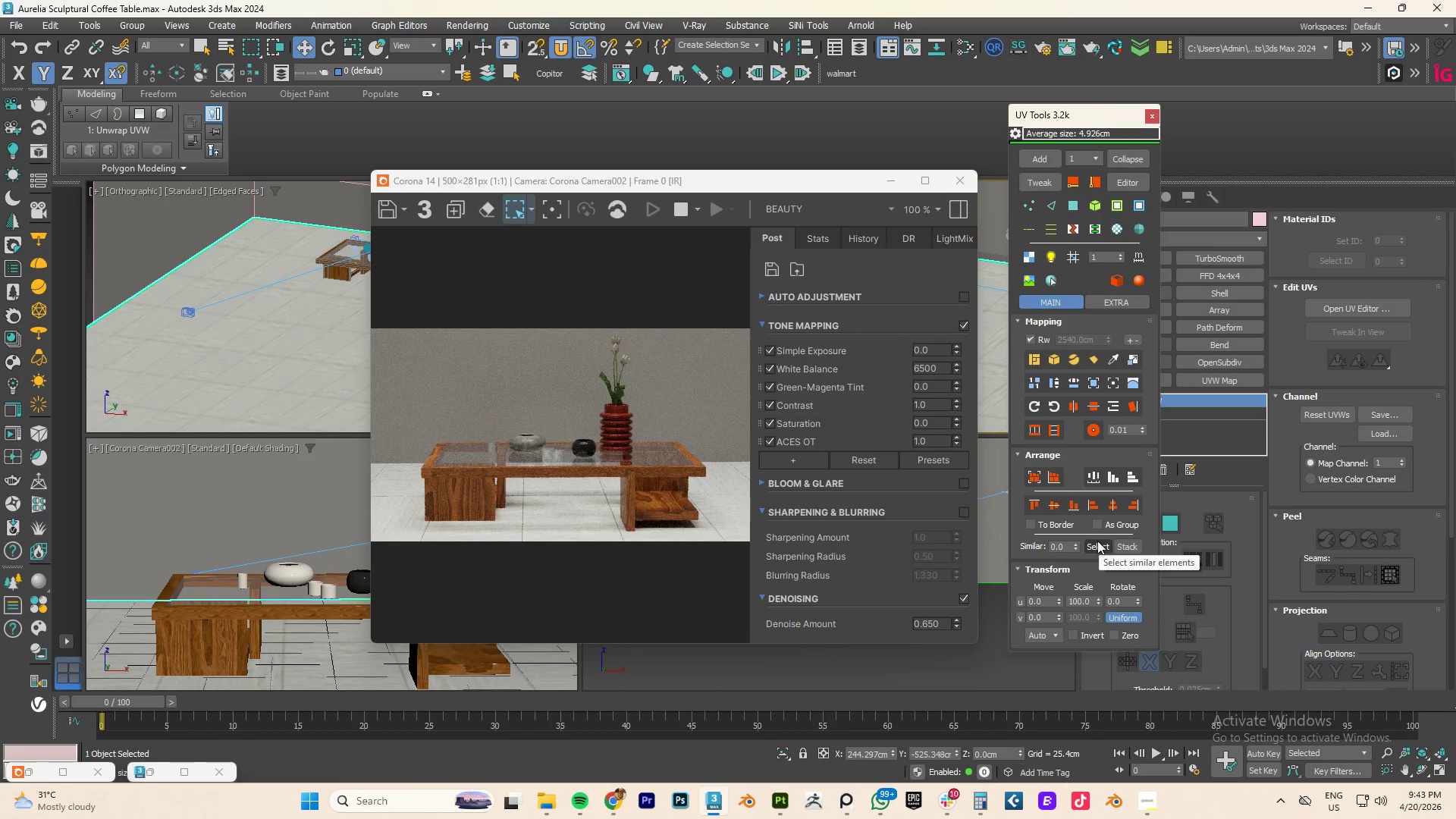 
scroll: coordinate [606, 486], scroll_direction: down, amount: 1.0
 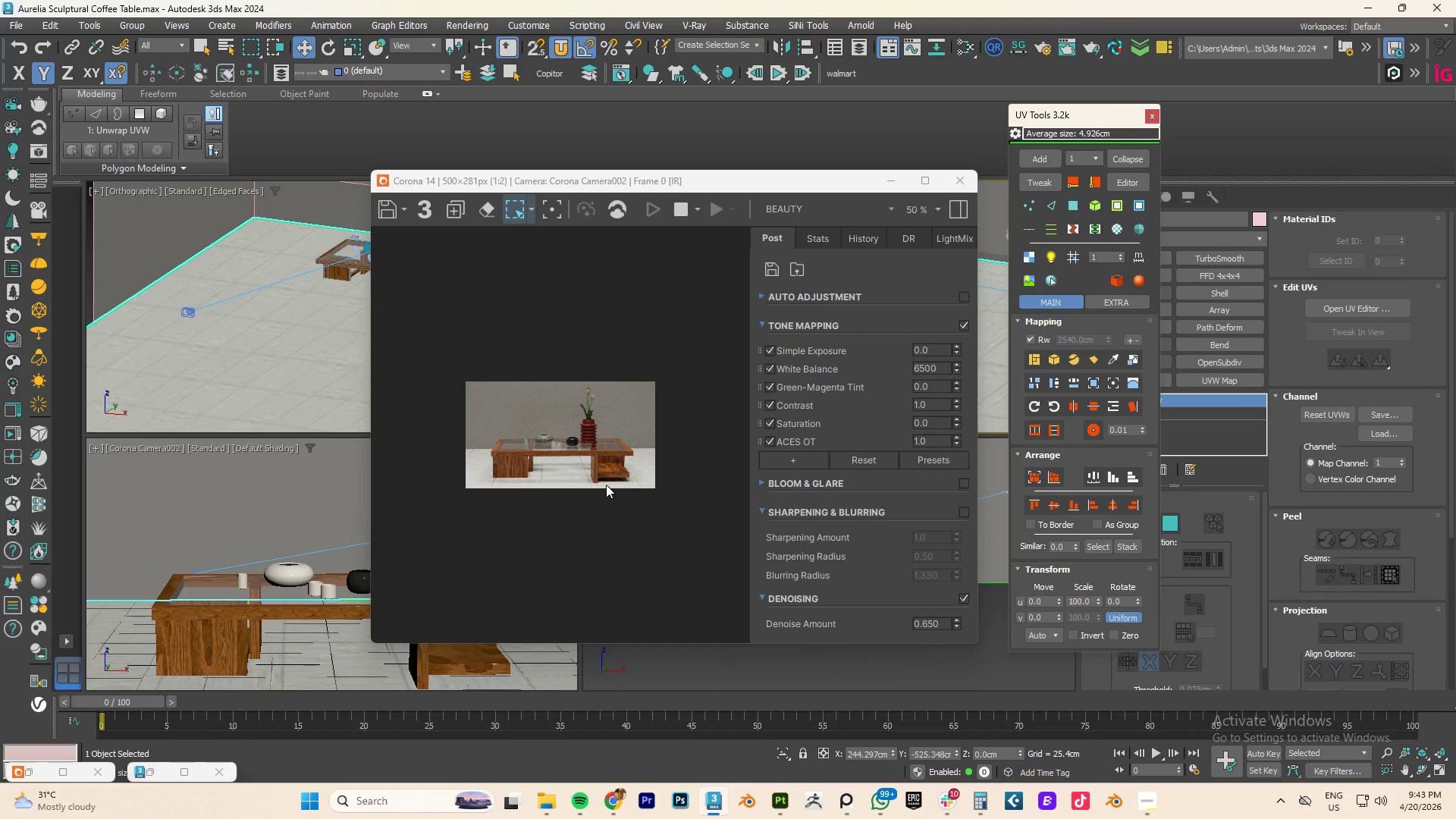 
scroll: coordinate [606, 478], scroll_direction: up, amount: 1.0
 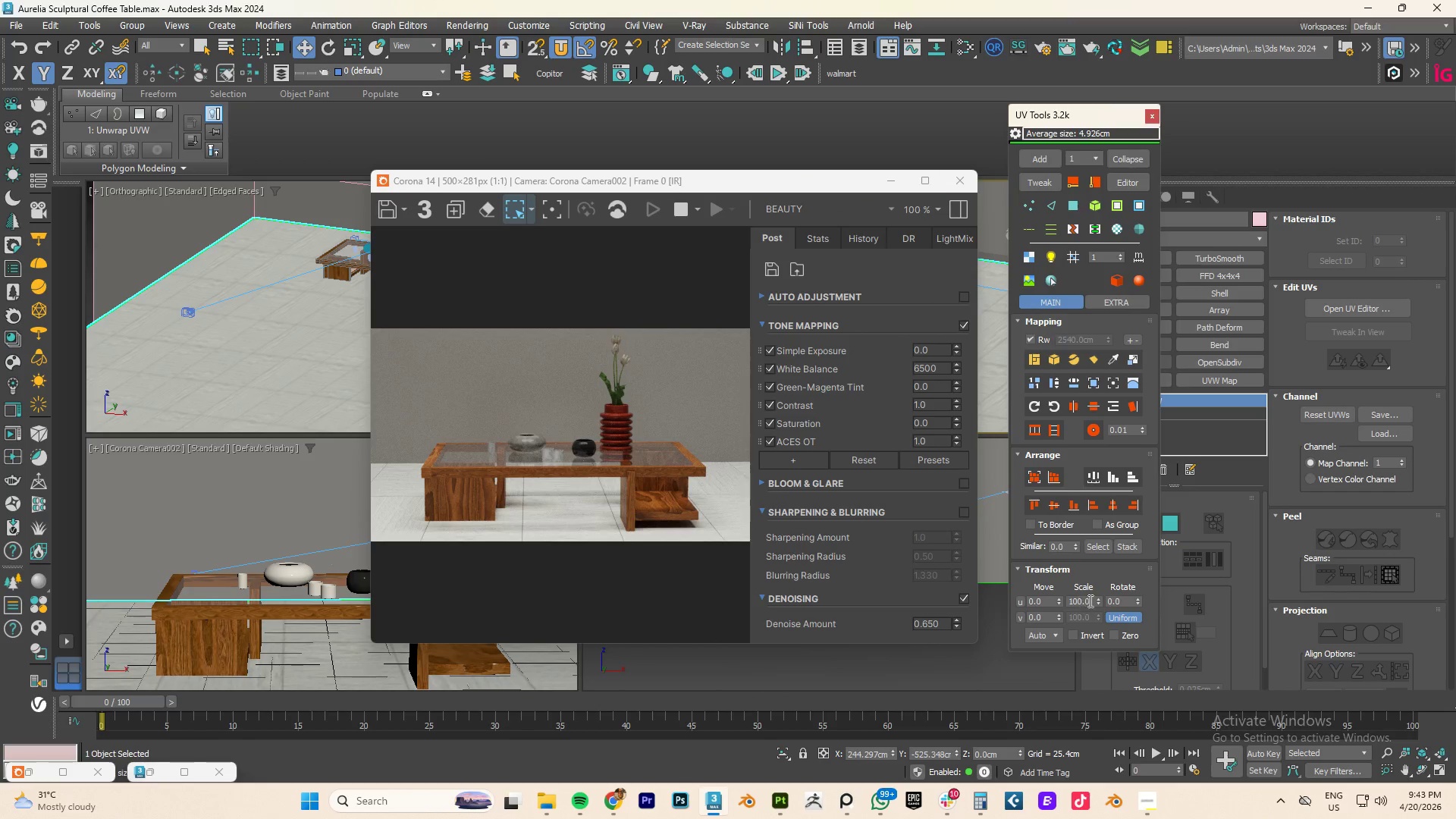 
left_click_drag(start_coordinate=[1095, 601], to_coordinate=[1095, 588])
 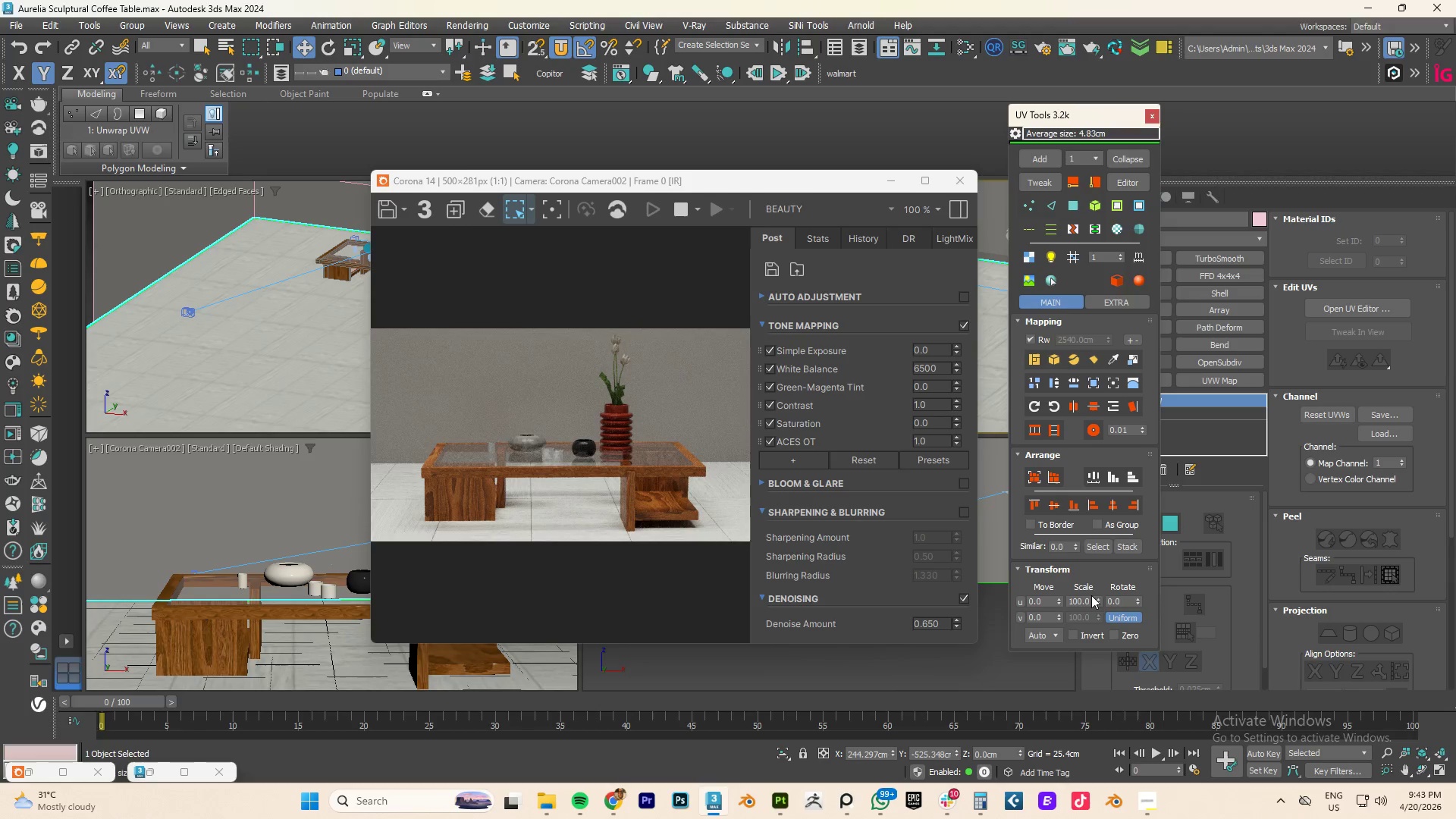 
left_click_drag(start_coordinate=[1099, 598], to_coordinate=[1103, 483])
 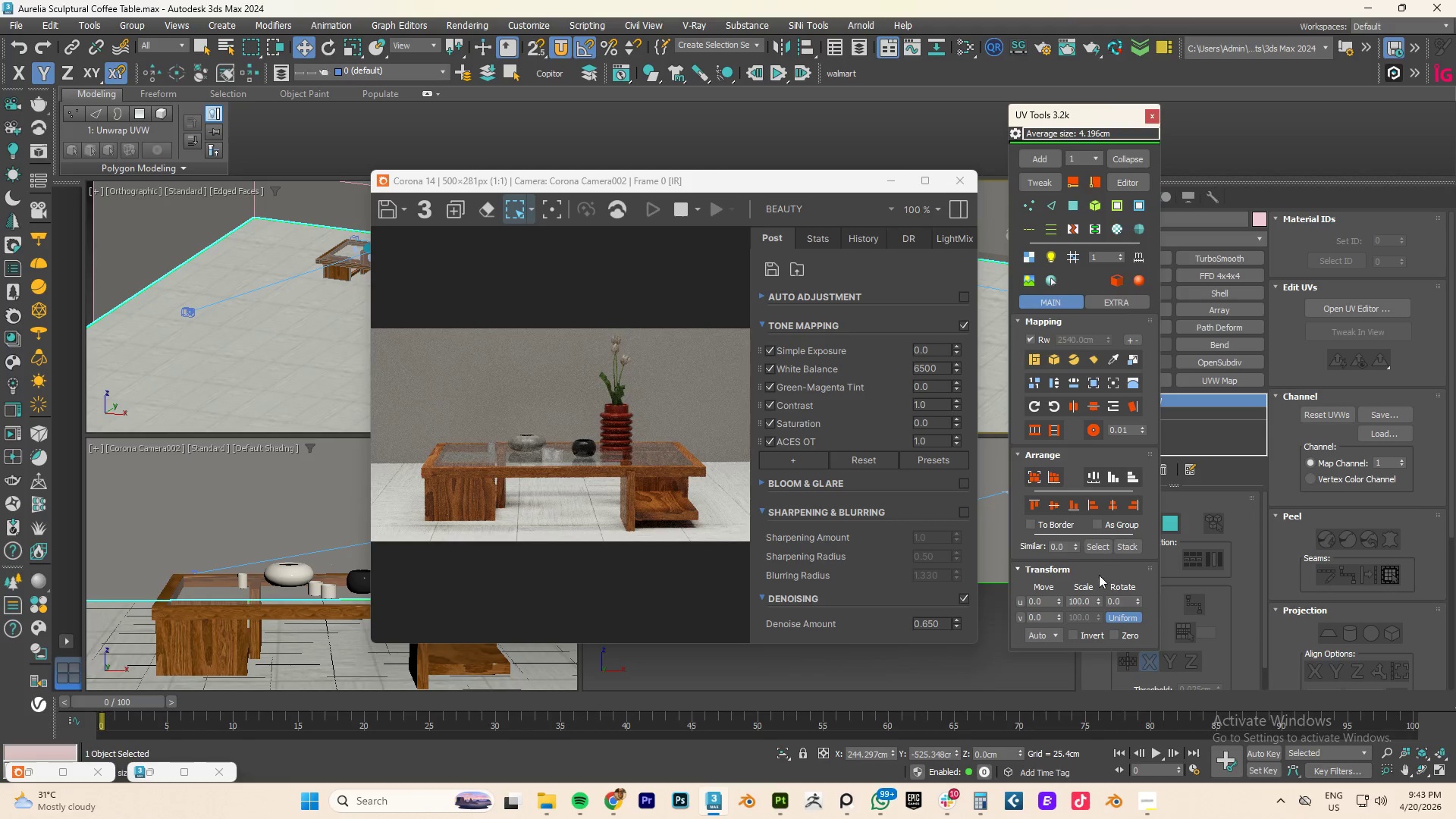 
left_click_drag(start_coordinate=[1099, 601], to_coordinate=[1131, 382])
 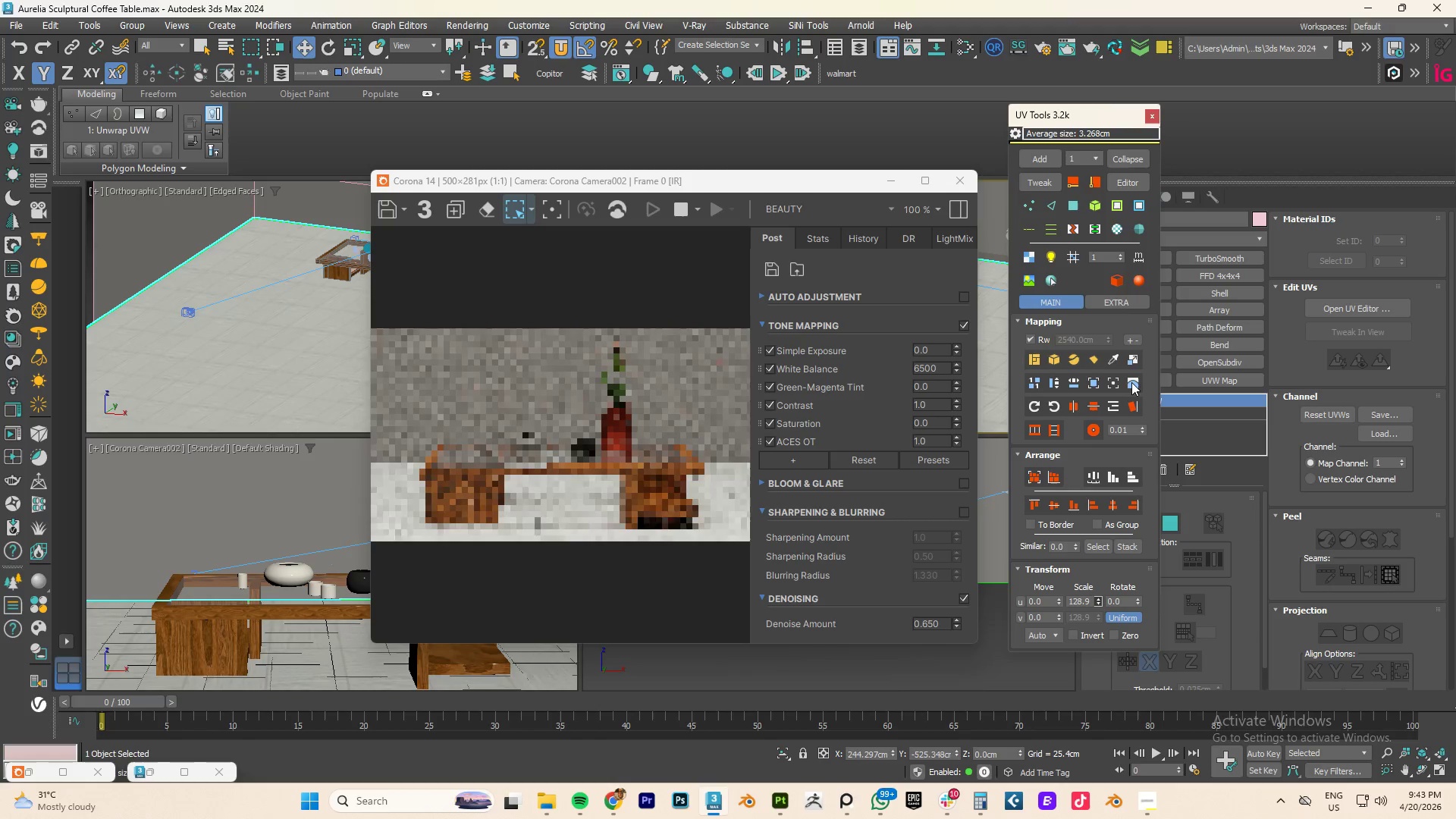 
mouse_move([1129, 397])
 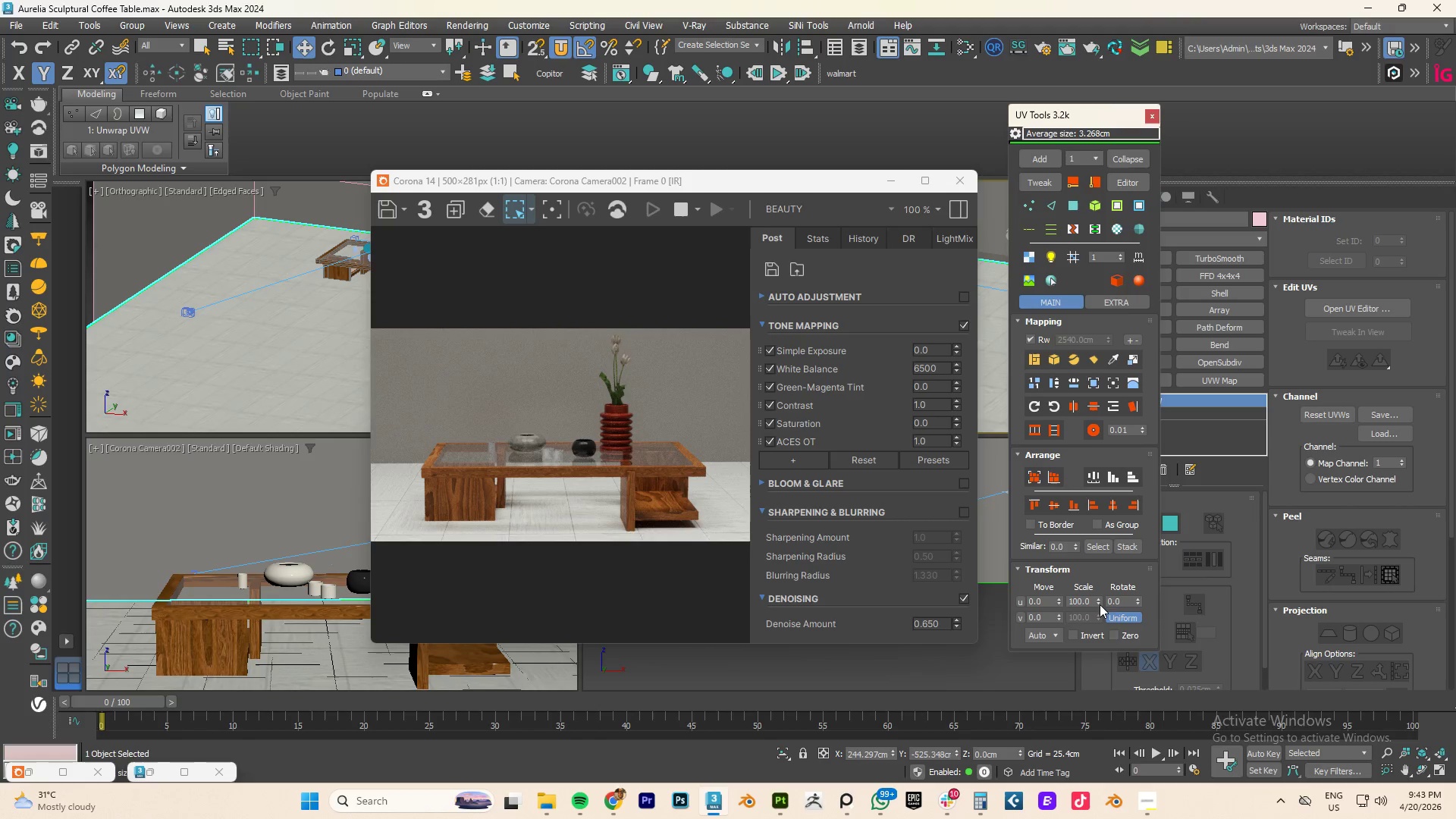 
left_click_drag(start_coordinate=[1100, 601], to_coordinate=[1098, 566])
 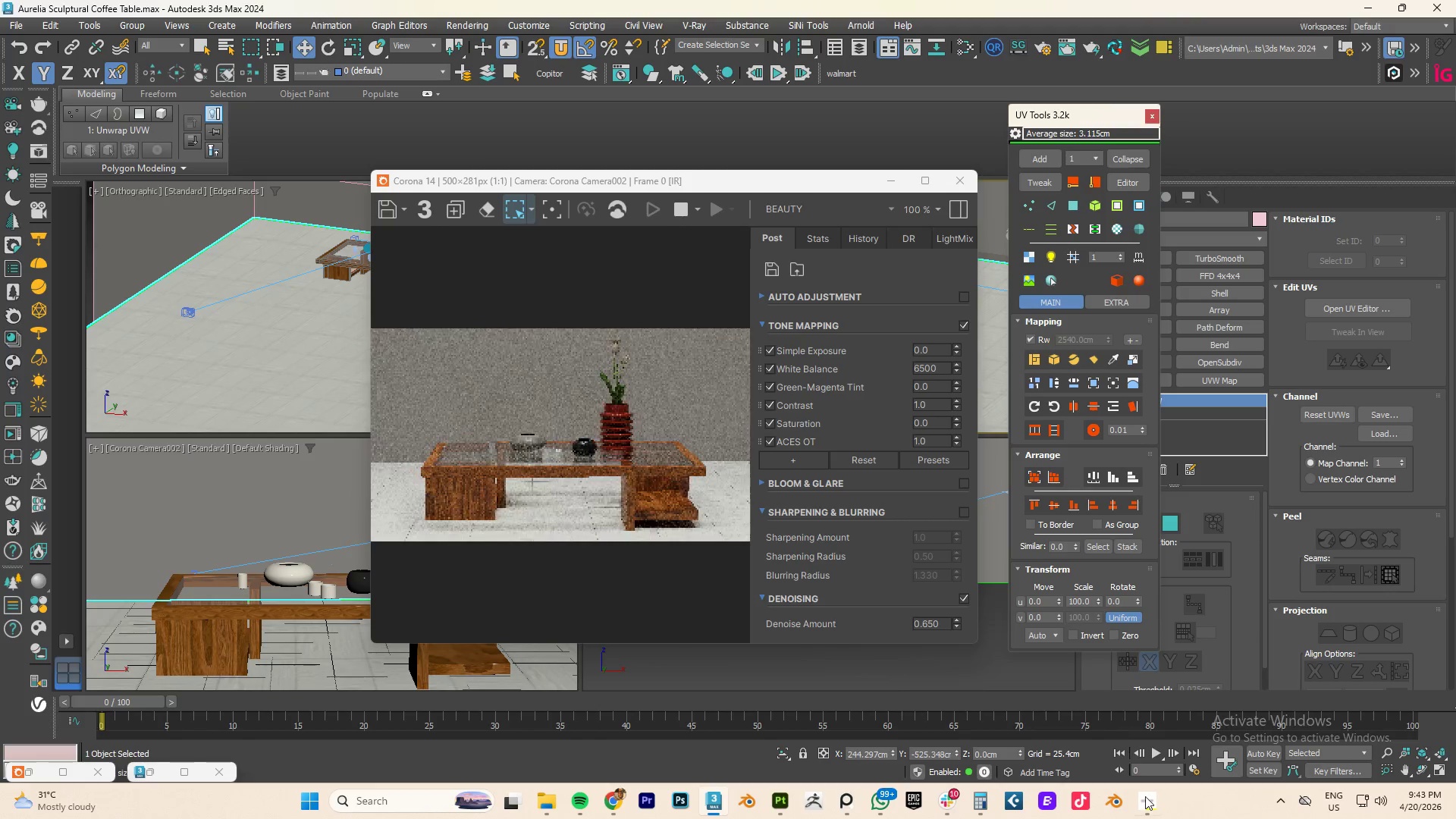 
left_click([1150, 805])